 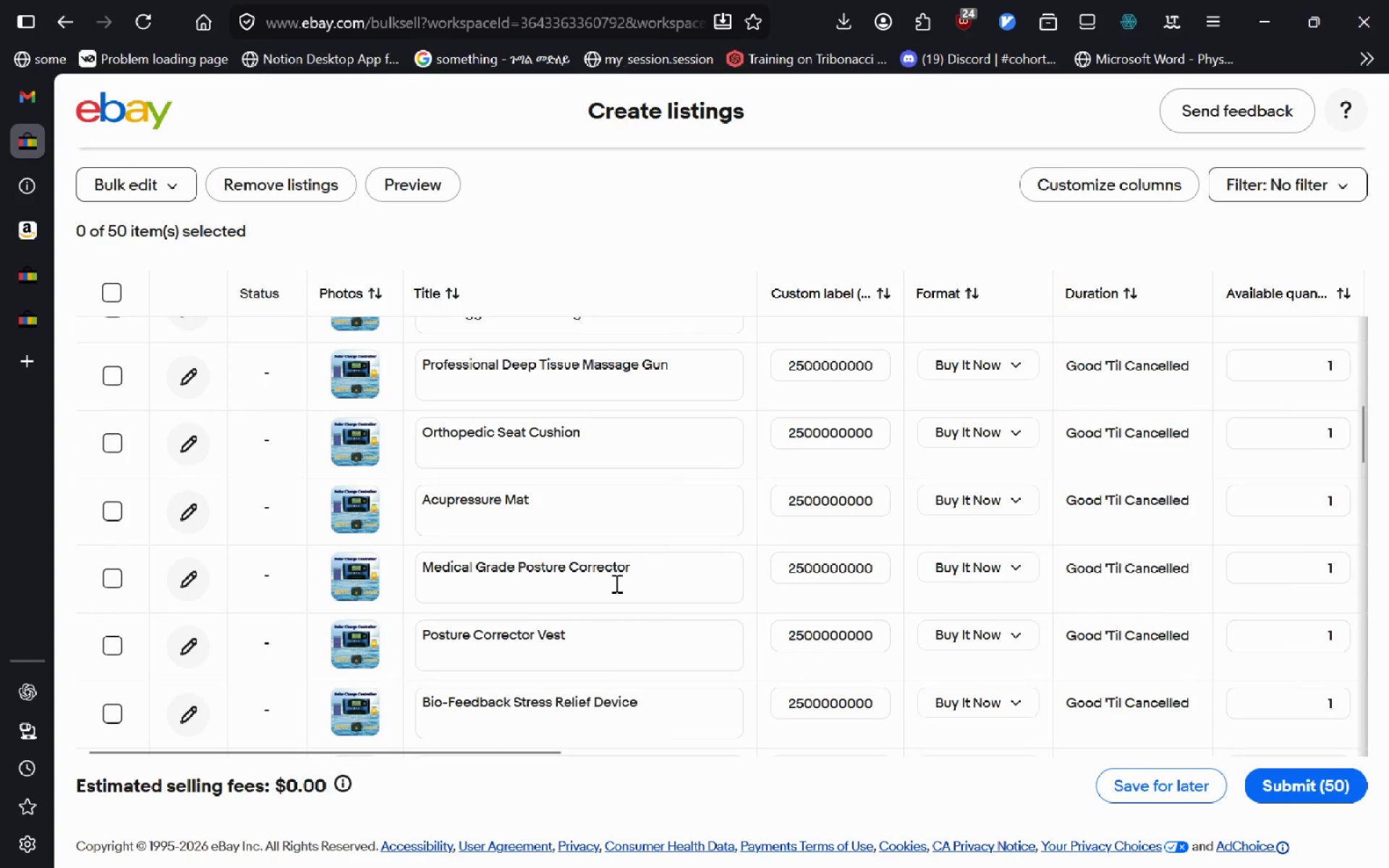 
key(Control+A)
 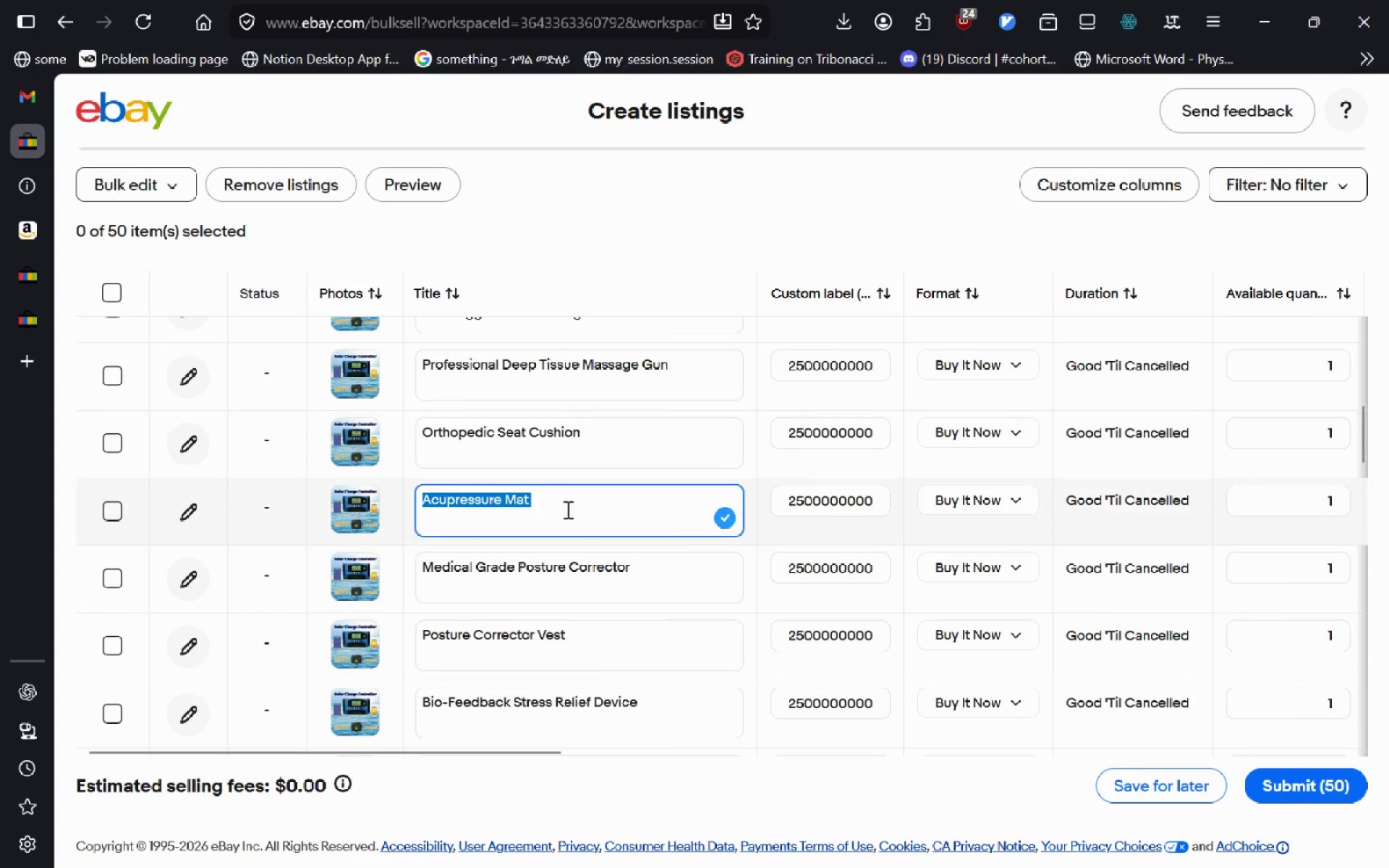 
key(Control+V)
 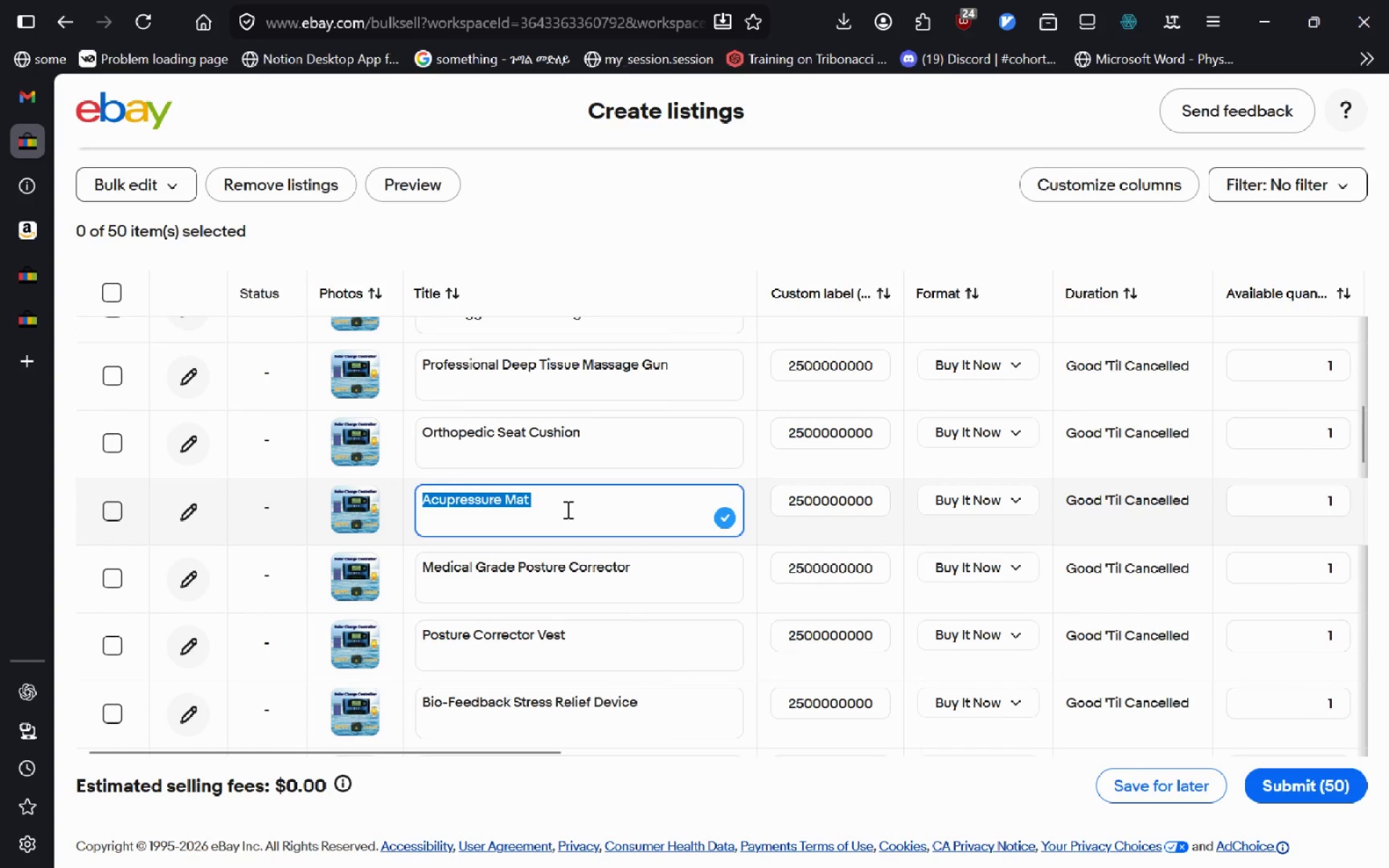 
left_click([433, 493])
 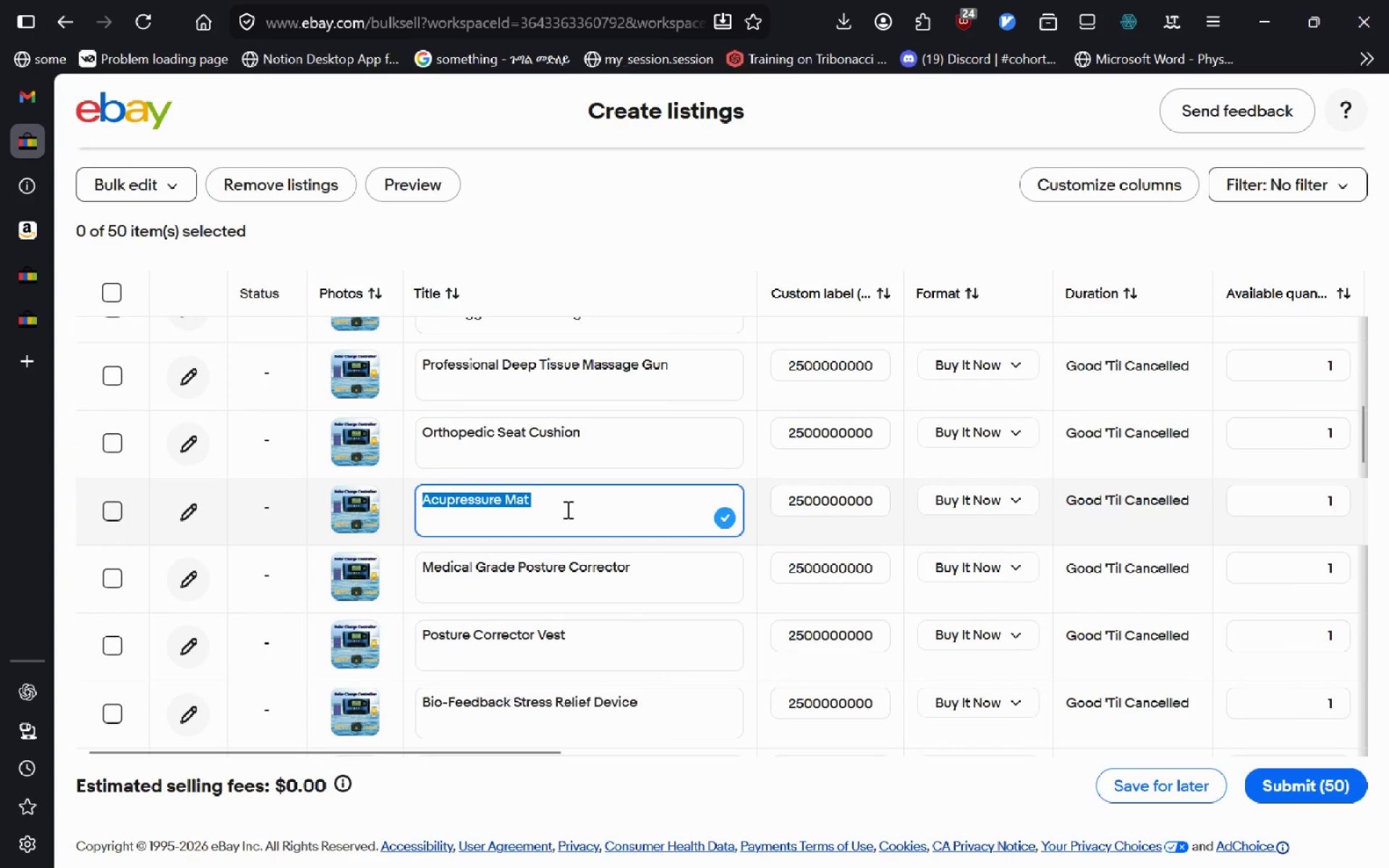 
key(ArrowLeft)
 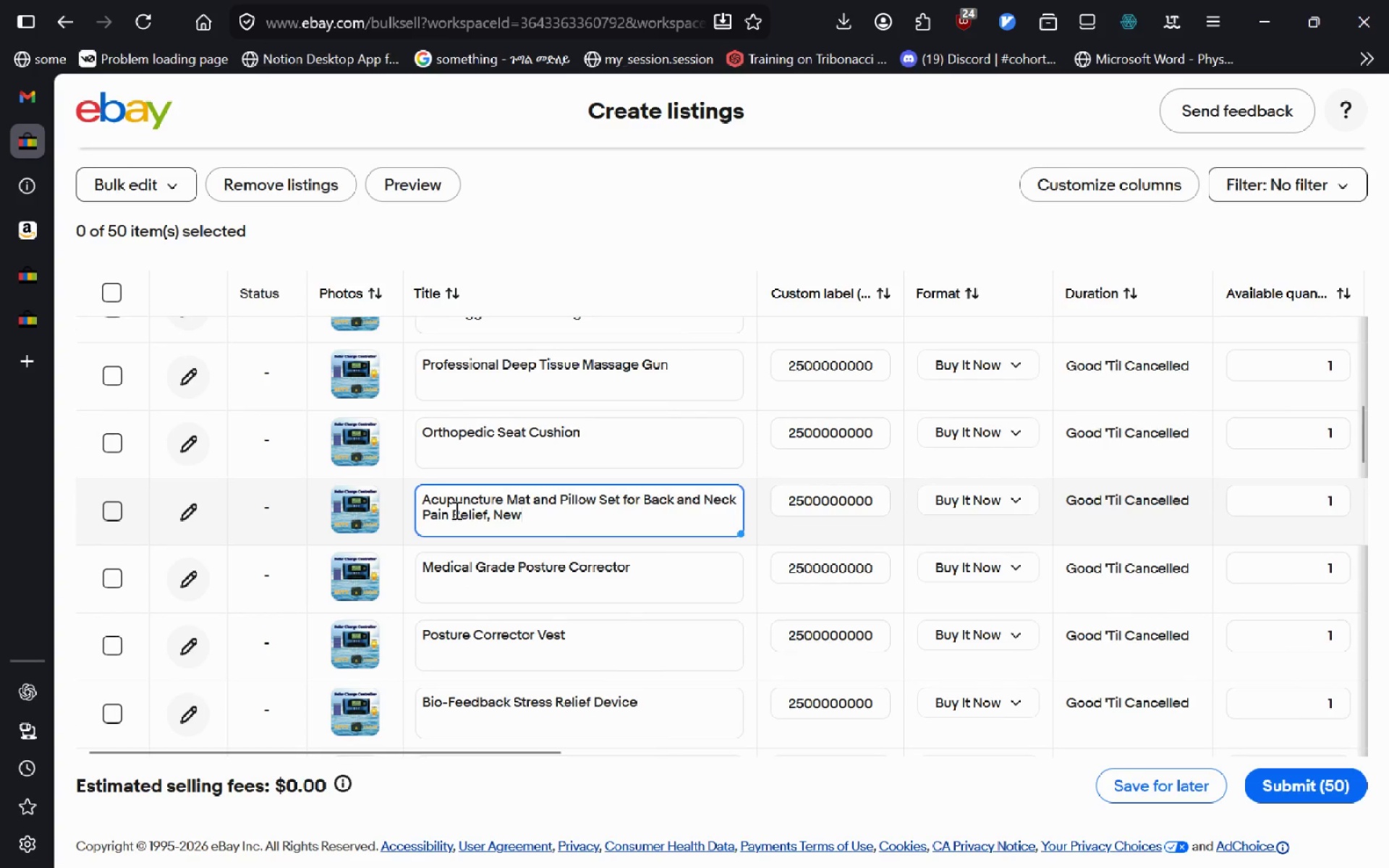 
type(Zenith Welleness )
 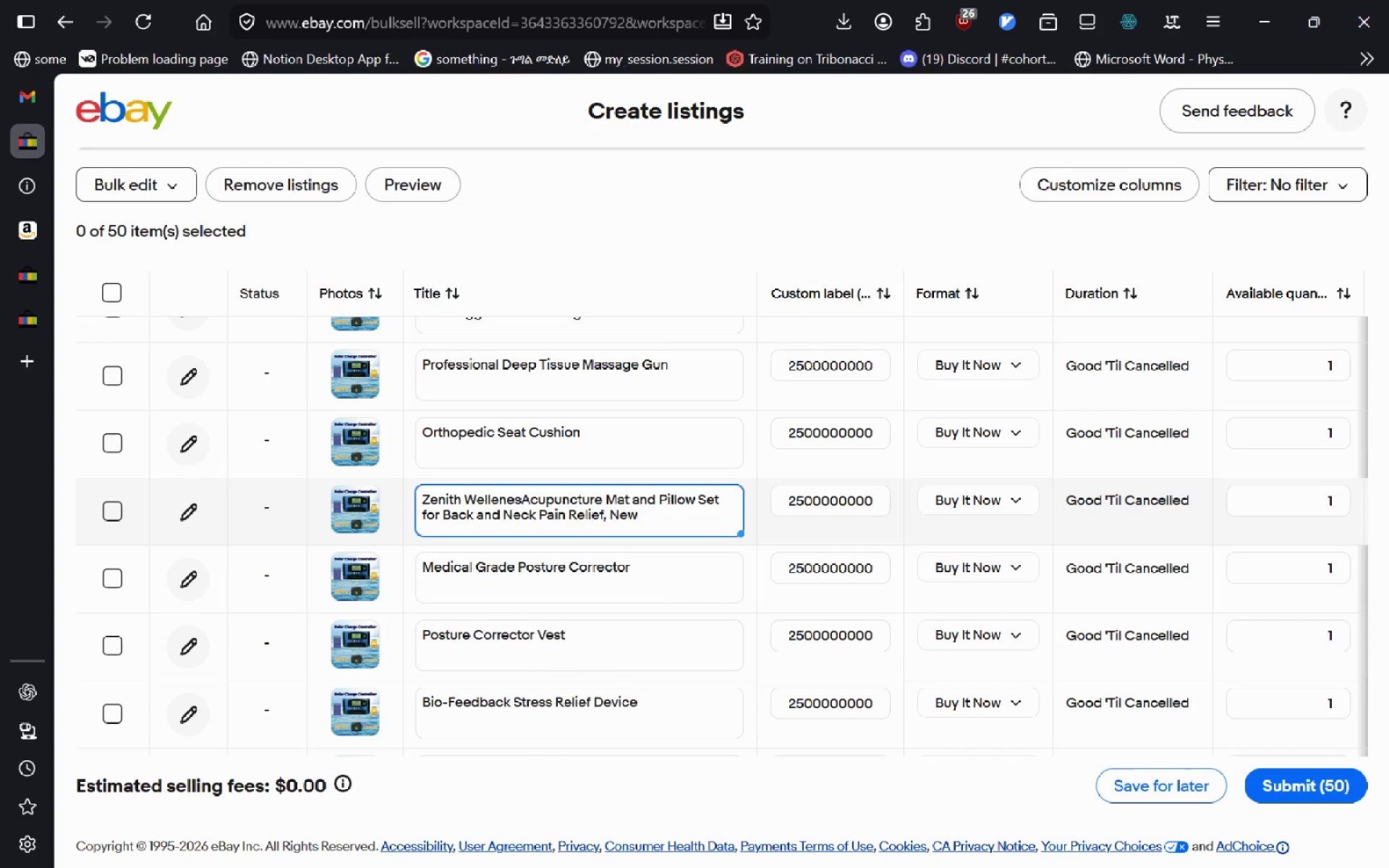 
left_click_drag(start_coordinate=[647, 514], to_coordinate=[603, 514])
 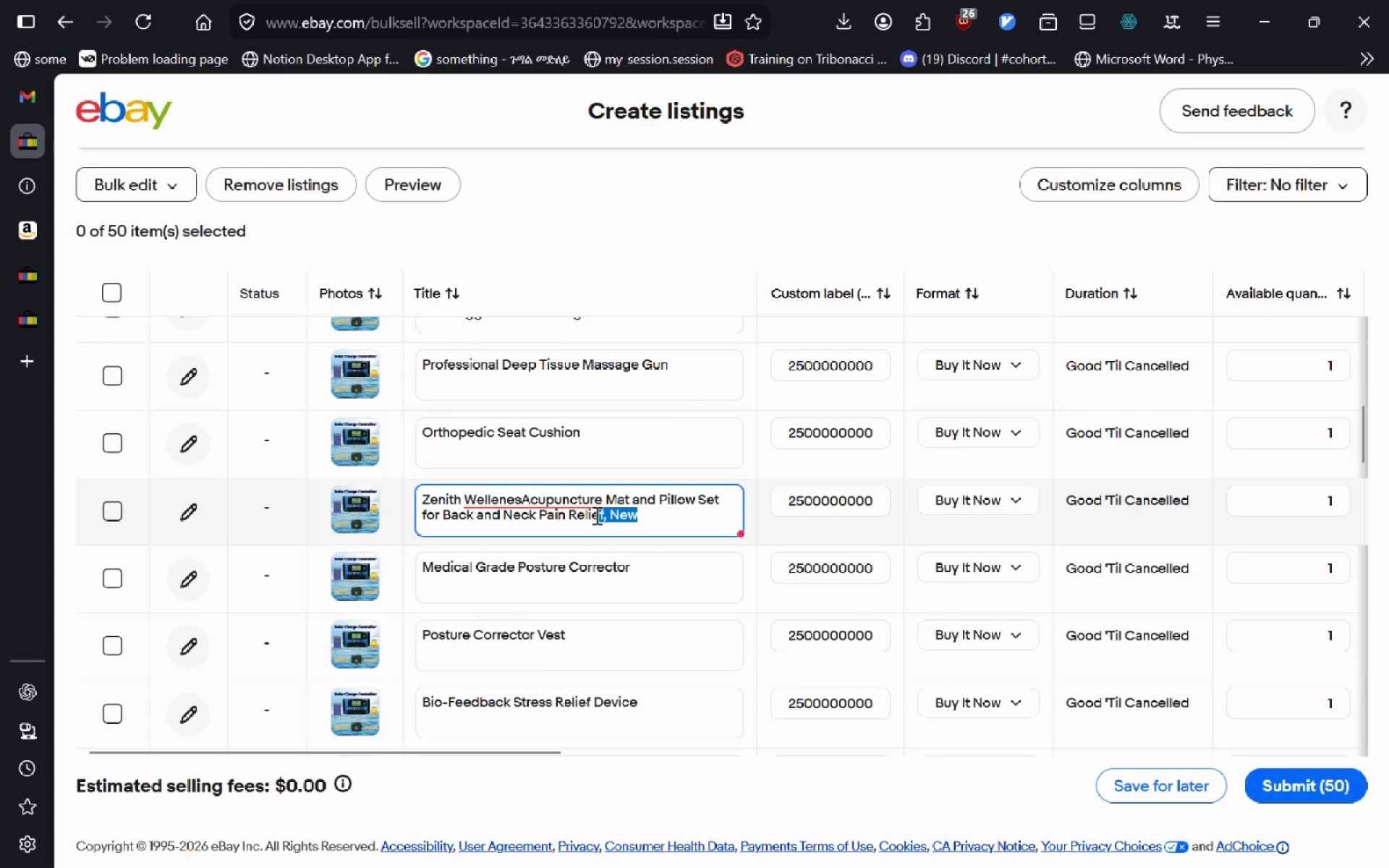 
key(Backspace)
 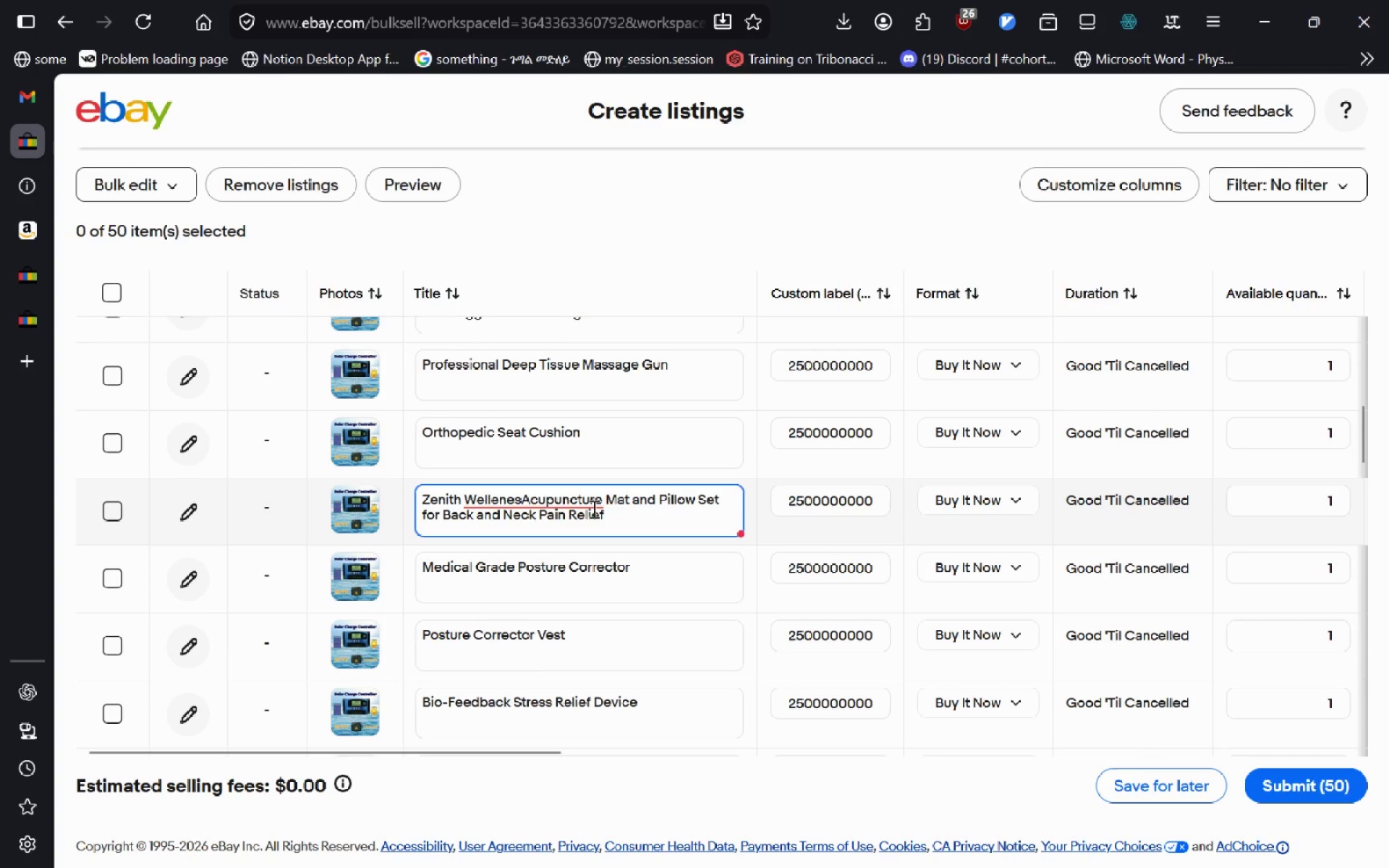 
left_click([514, 498])
 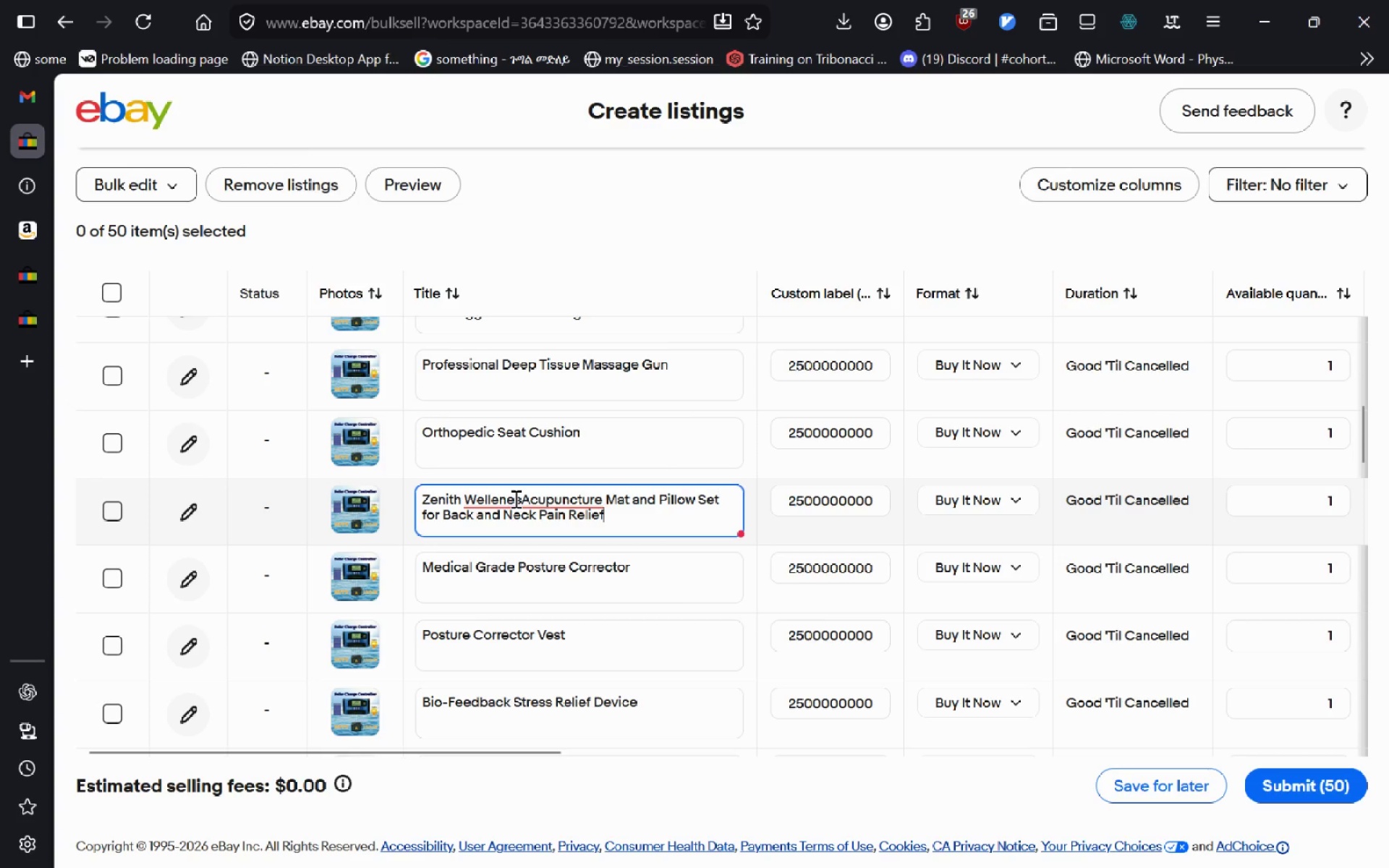 
key(ArrowRight)
 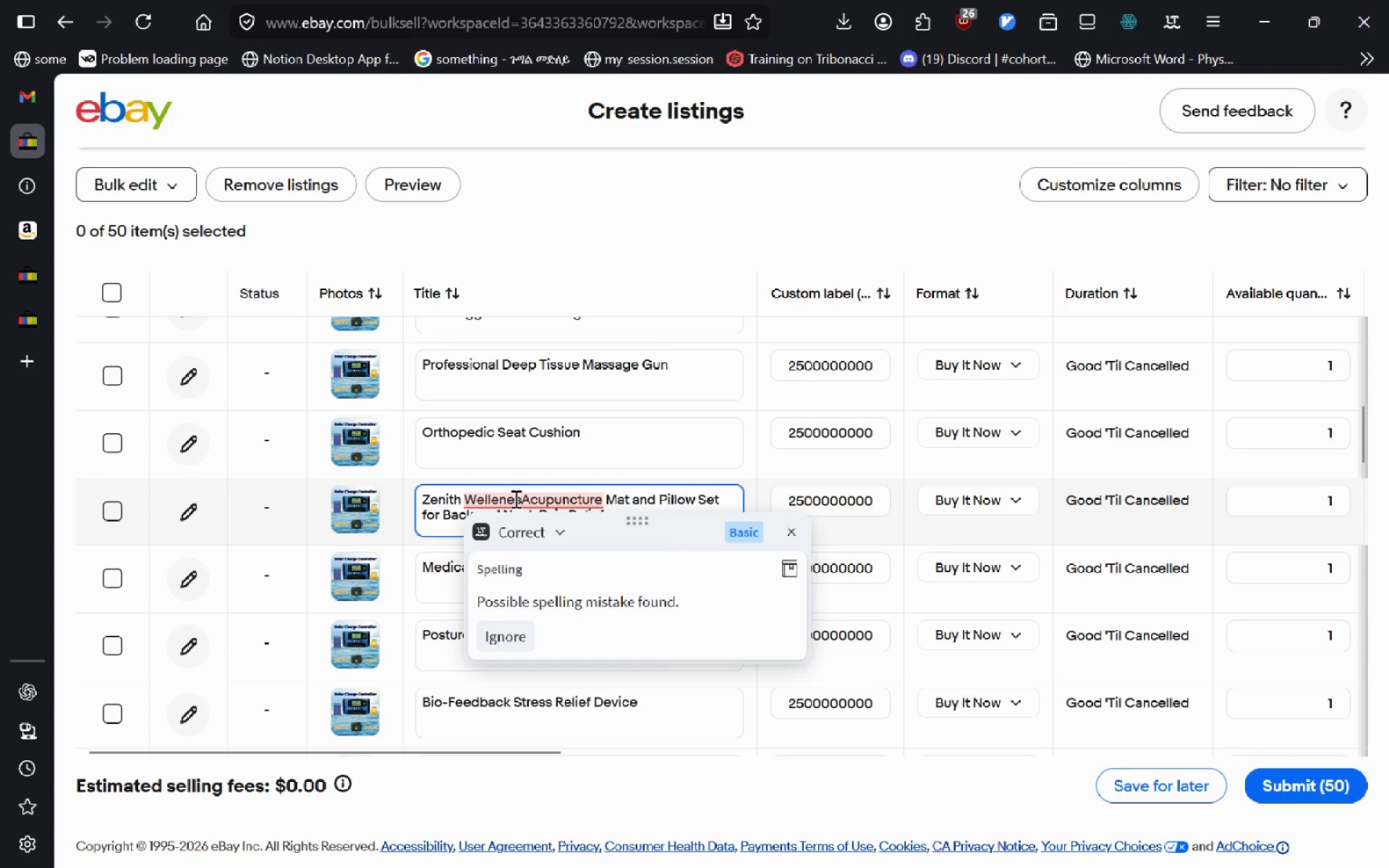 
key(Space)
 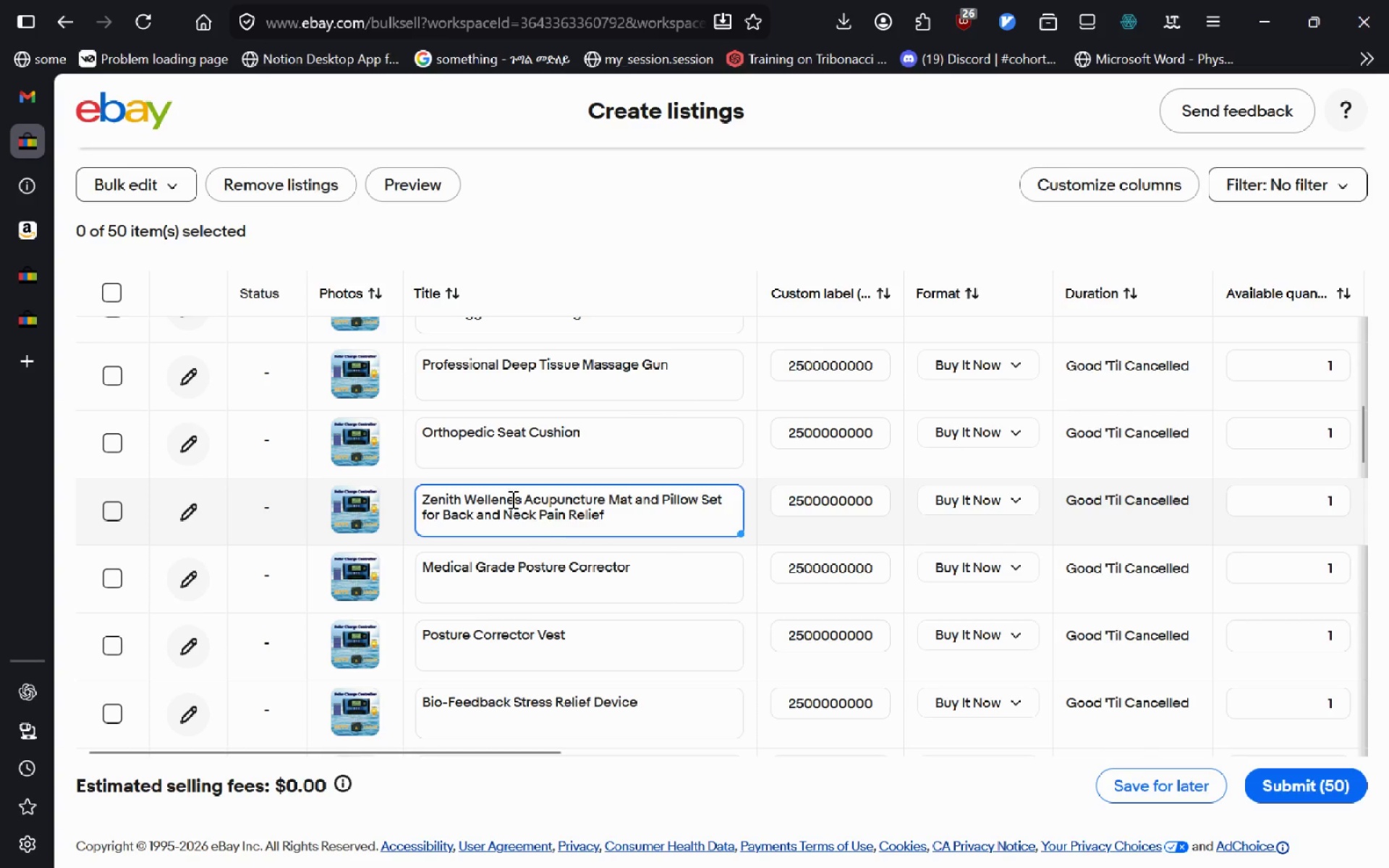 
left_click([545, 519])
 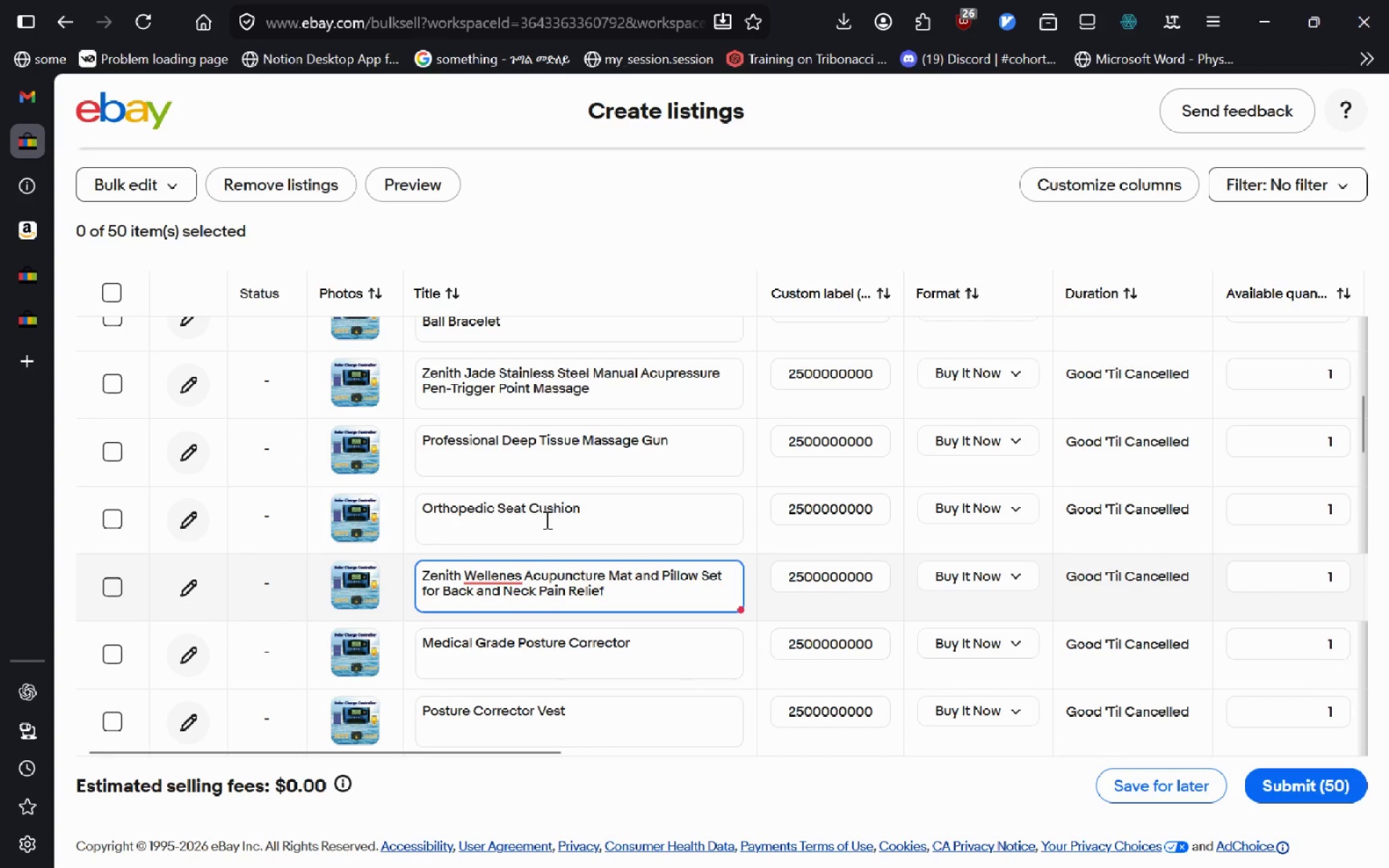 
left_click([492, 579])
 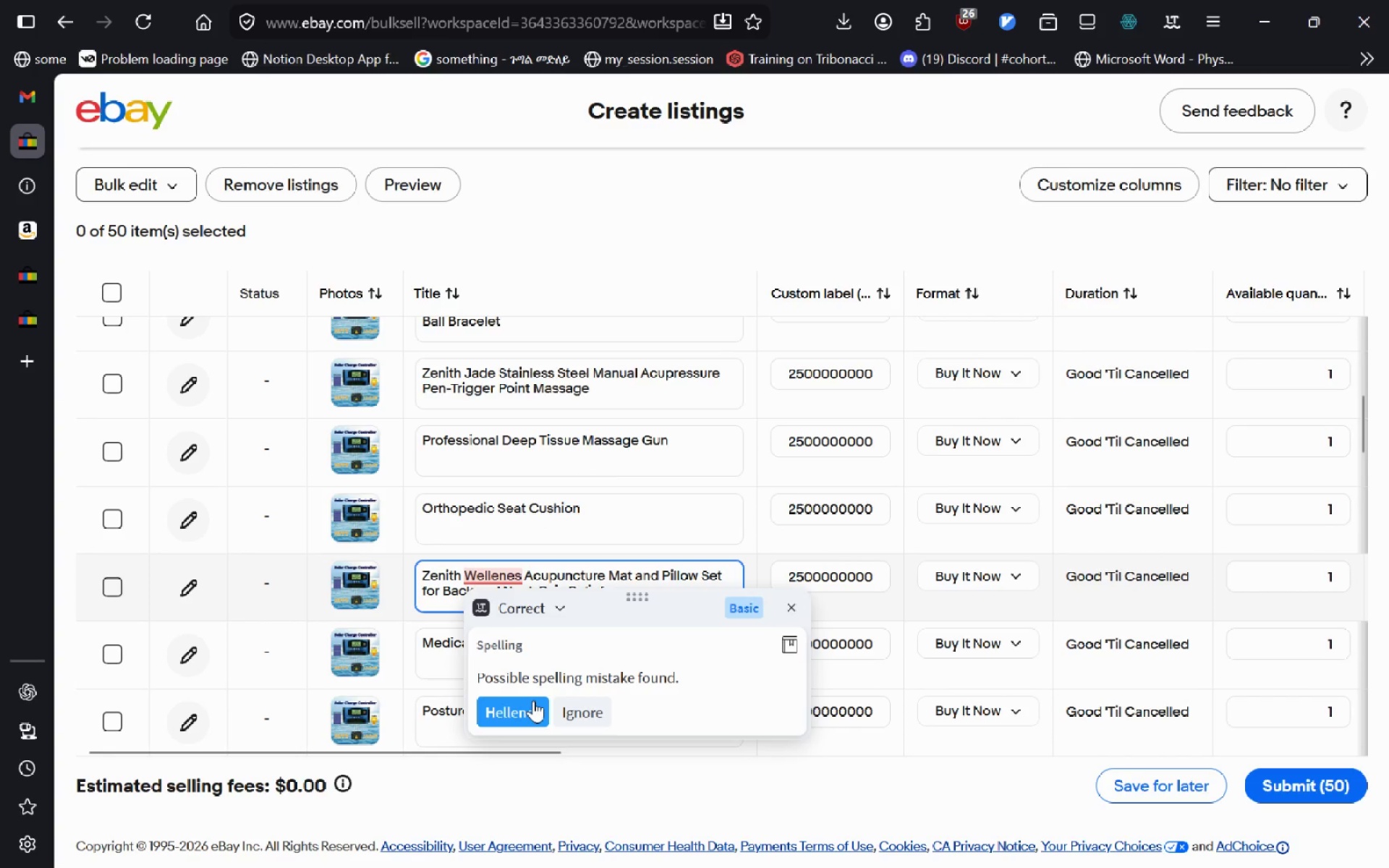 
left_click([472, 571])
 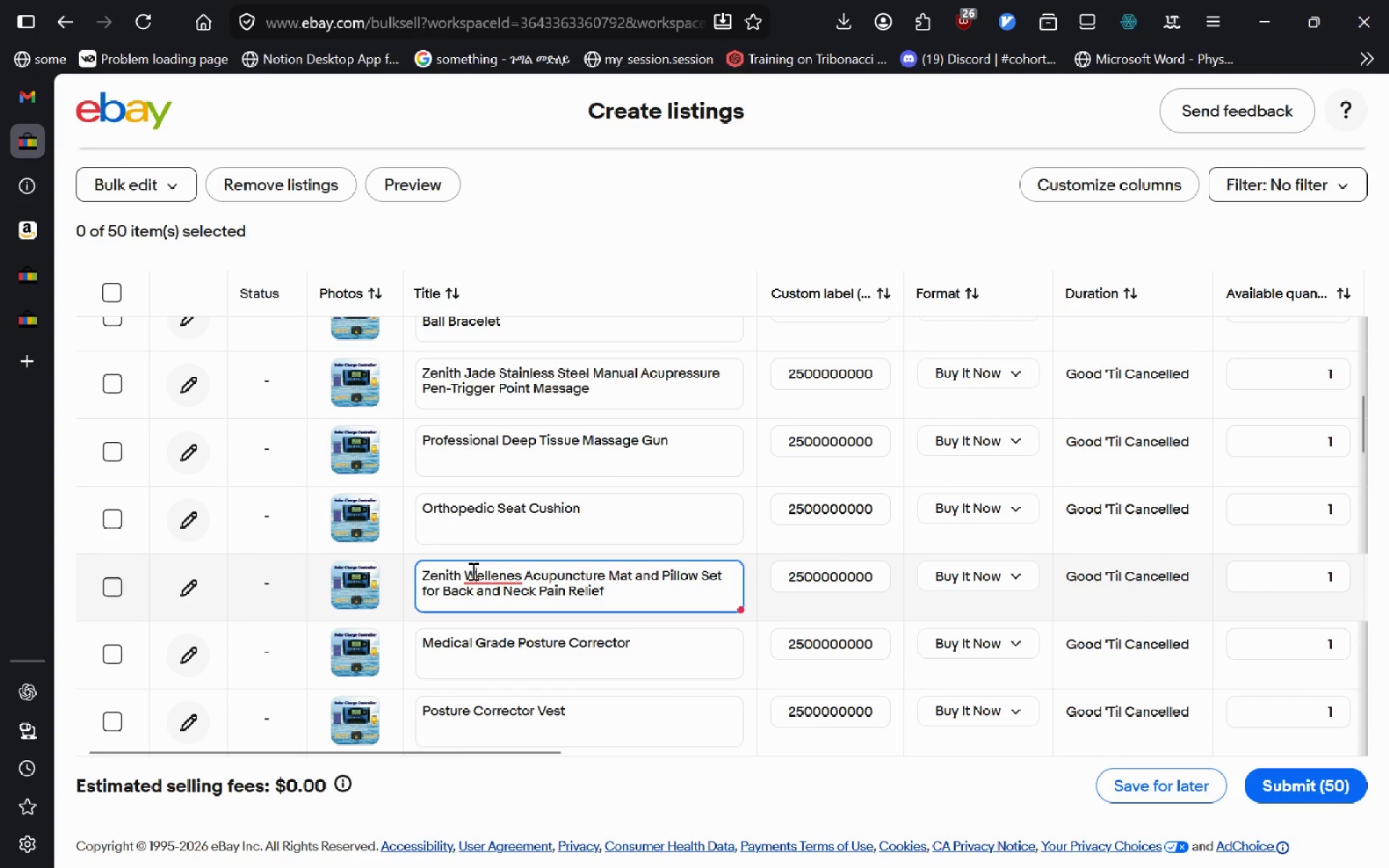 
left_click([482, 574])
 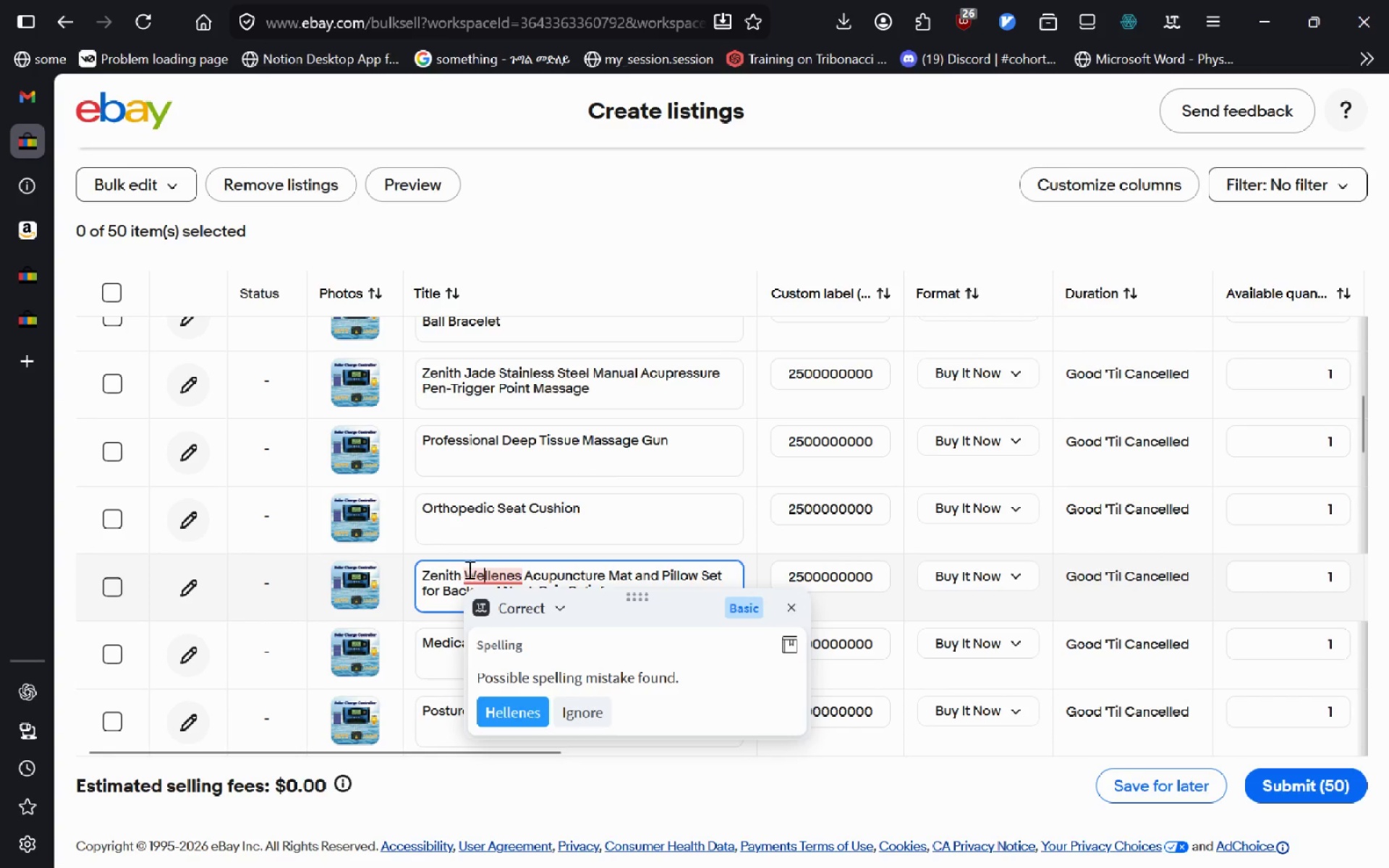 
double_click([483, 571])
 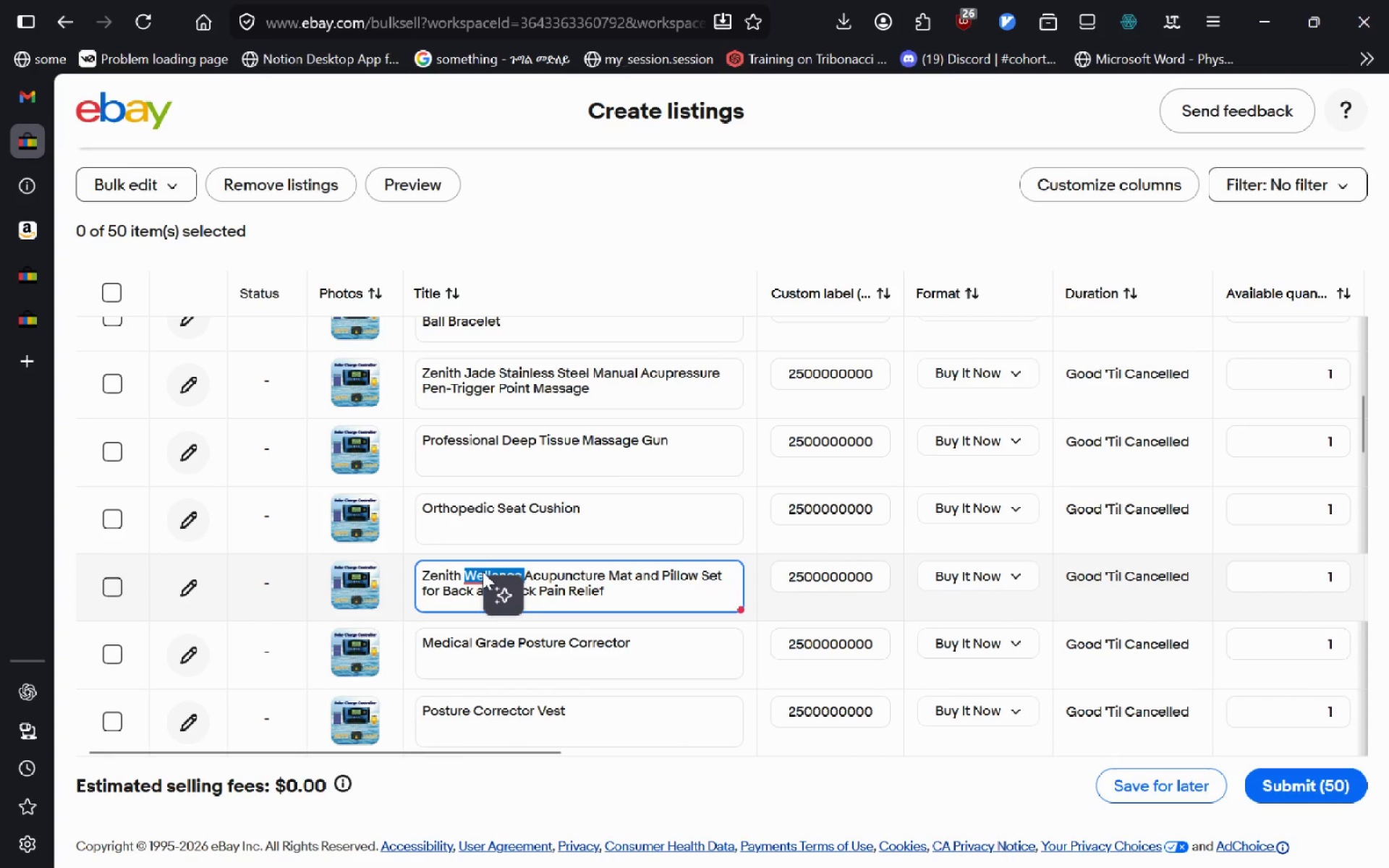 
left_click([483, 571])
 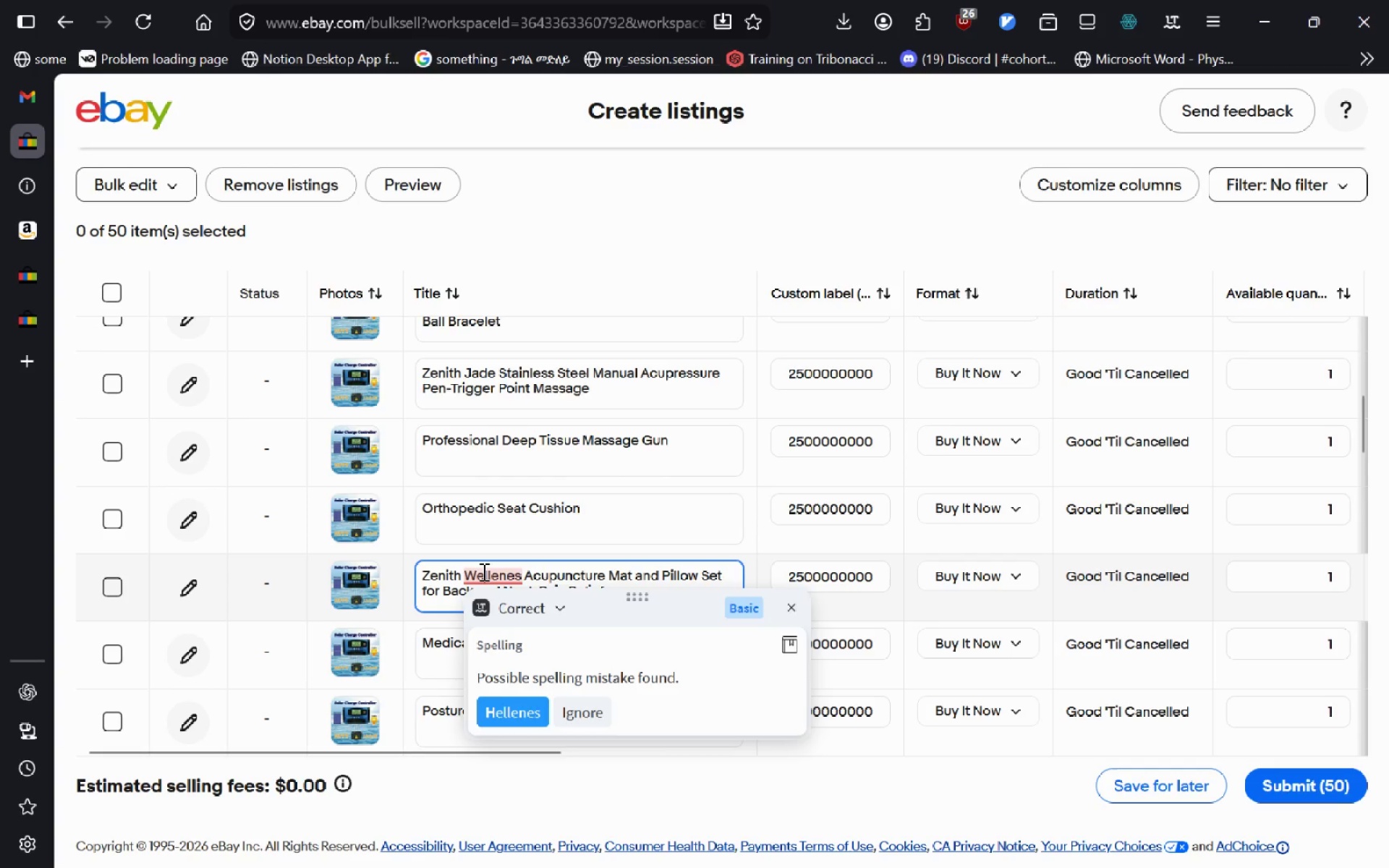 
left_click([483, 571])
 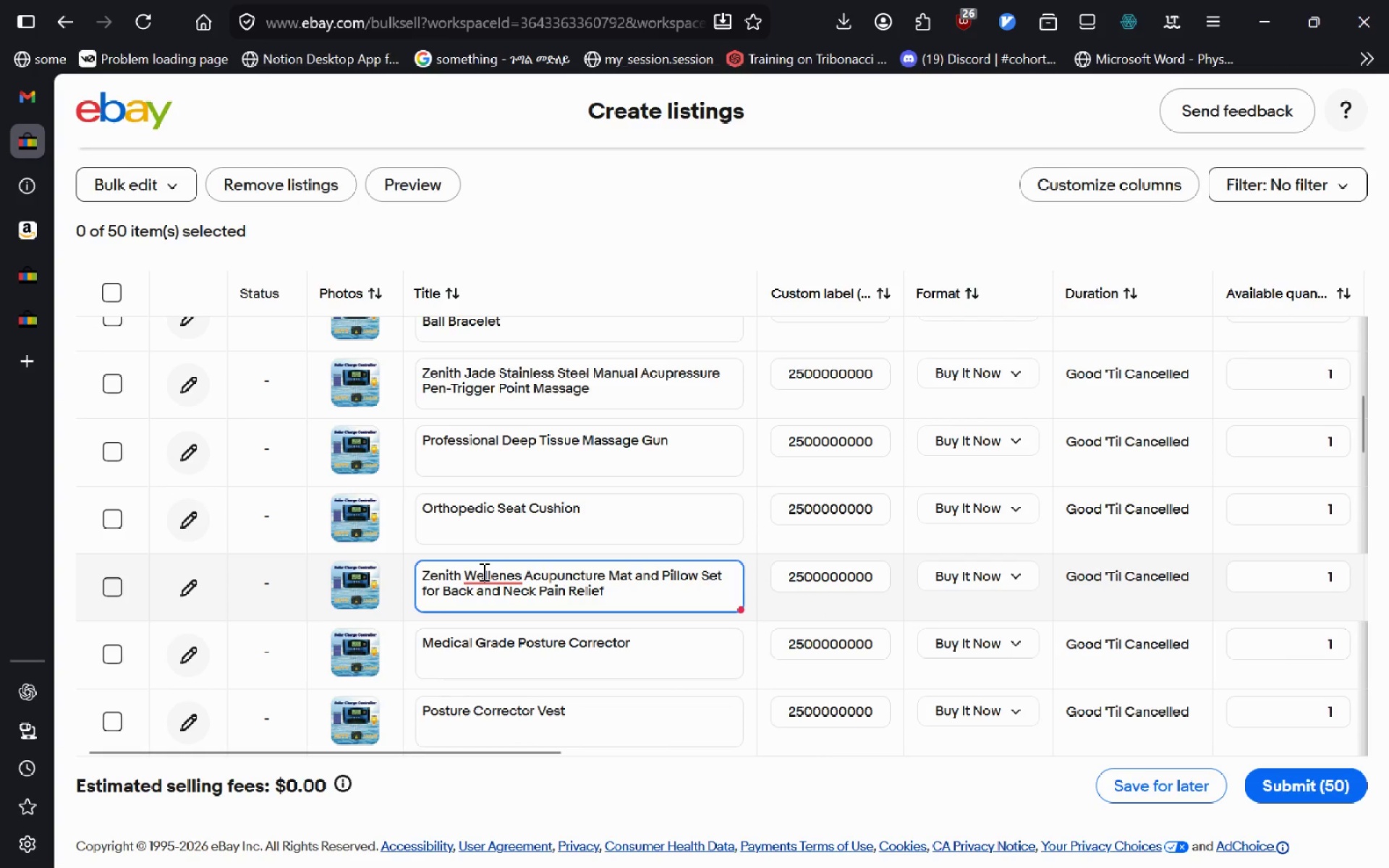 
left_click([483, 571])
 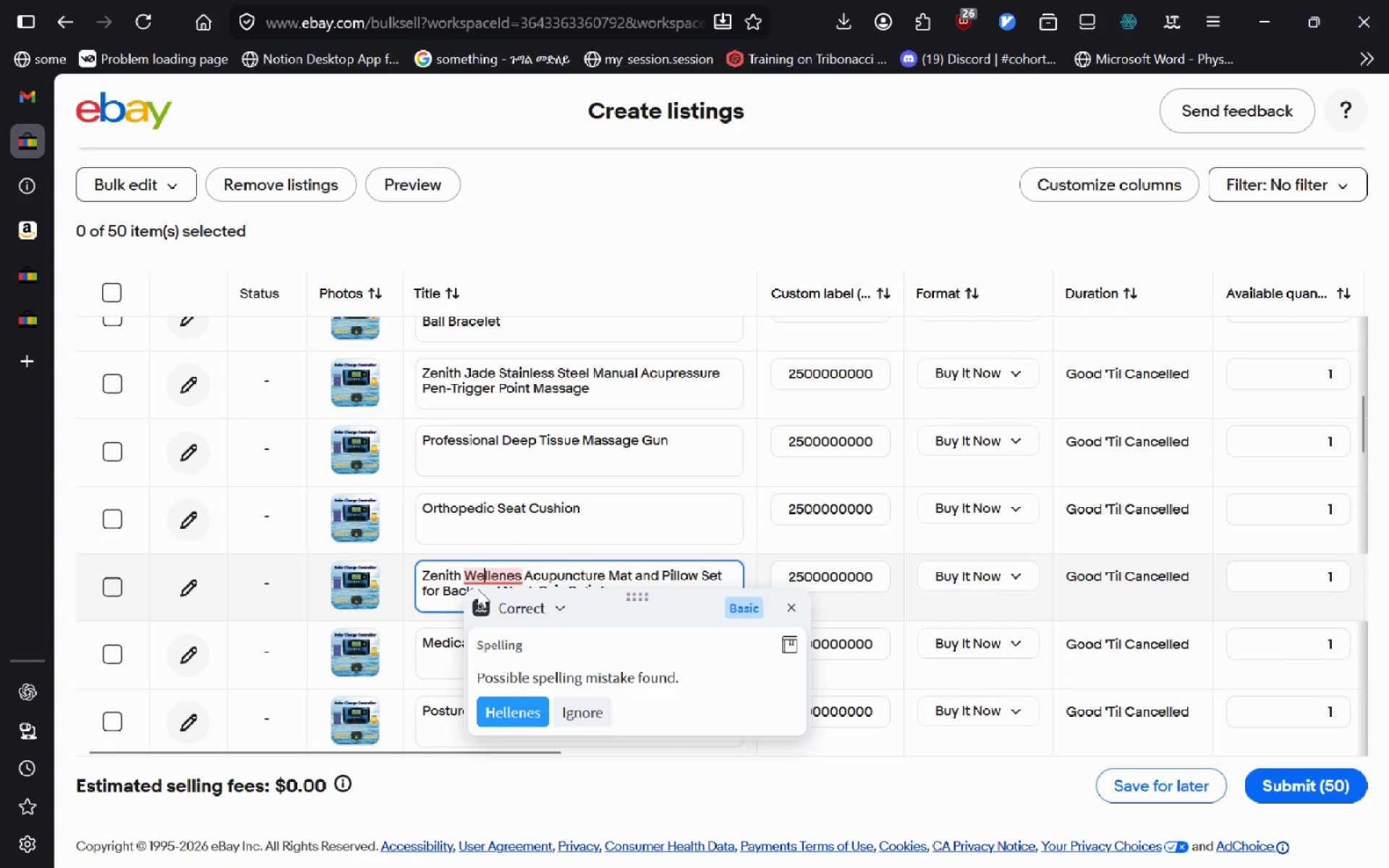 
left_click([461, 558])
 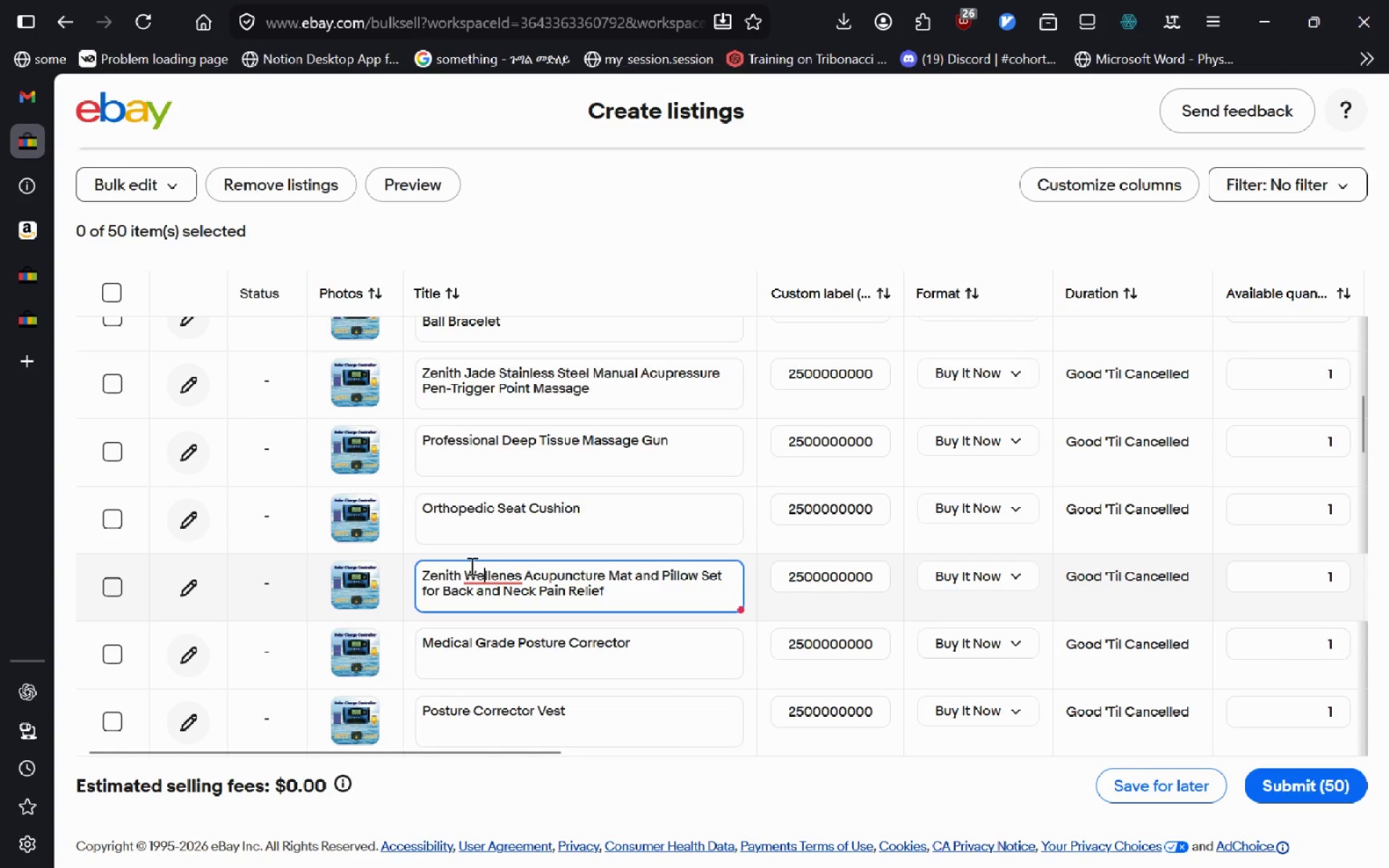 
left_click([471, 567])
 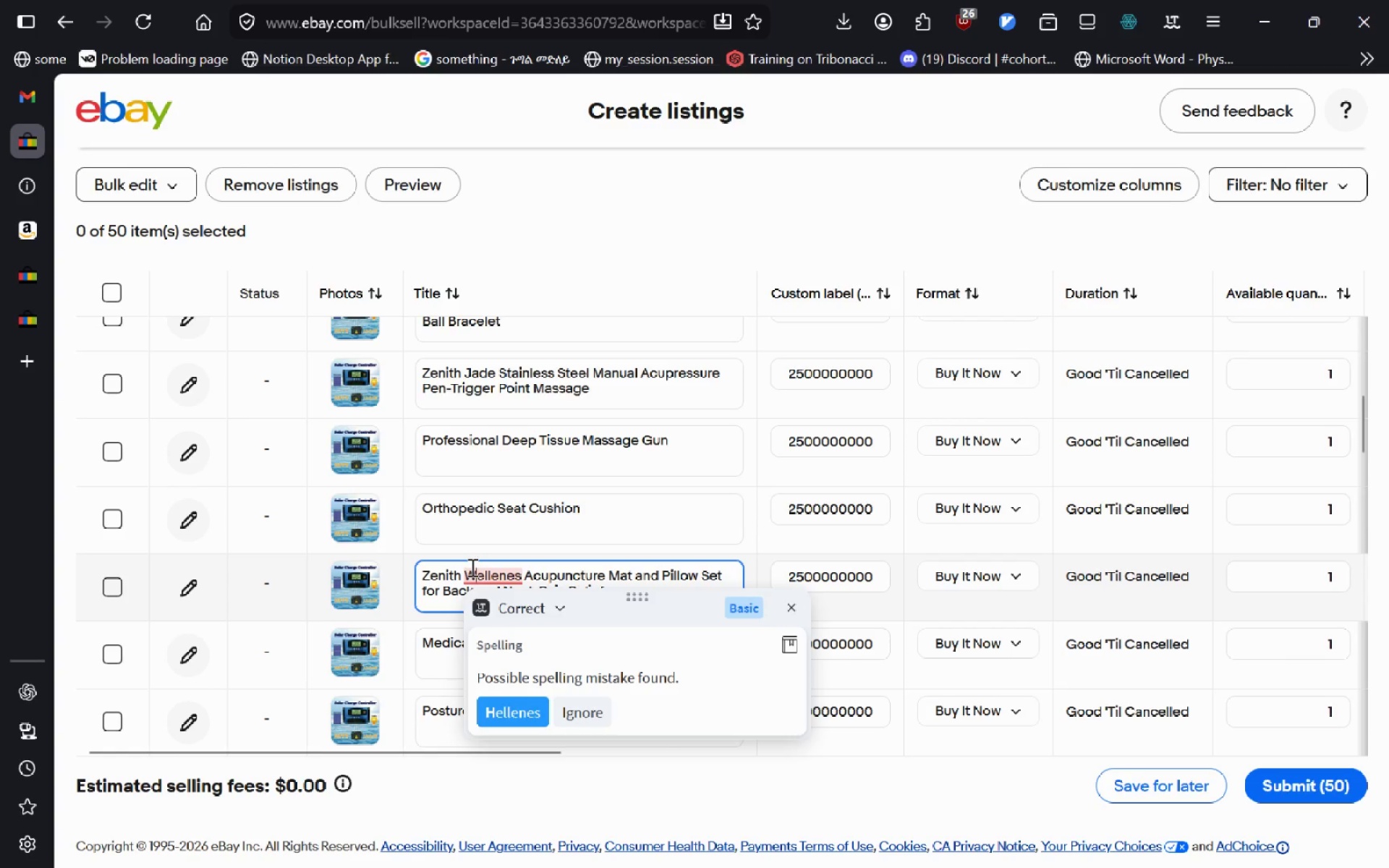 
key(Backspace)
 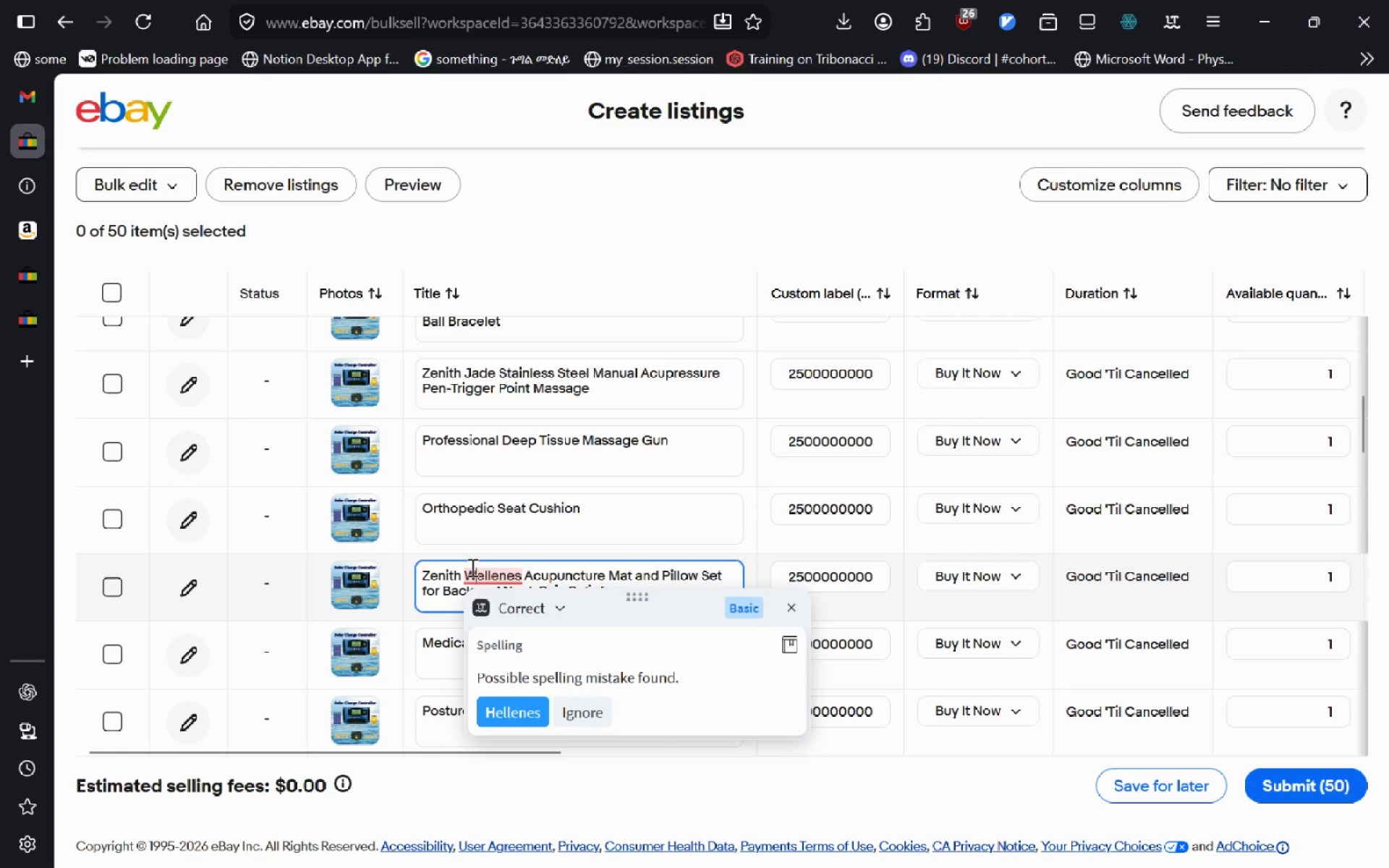 
key(Shift+ShiftLeft)
 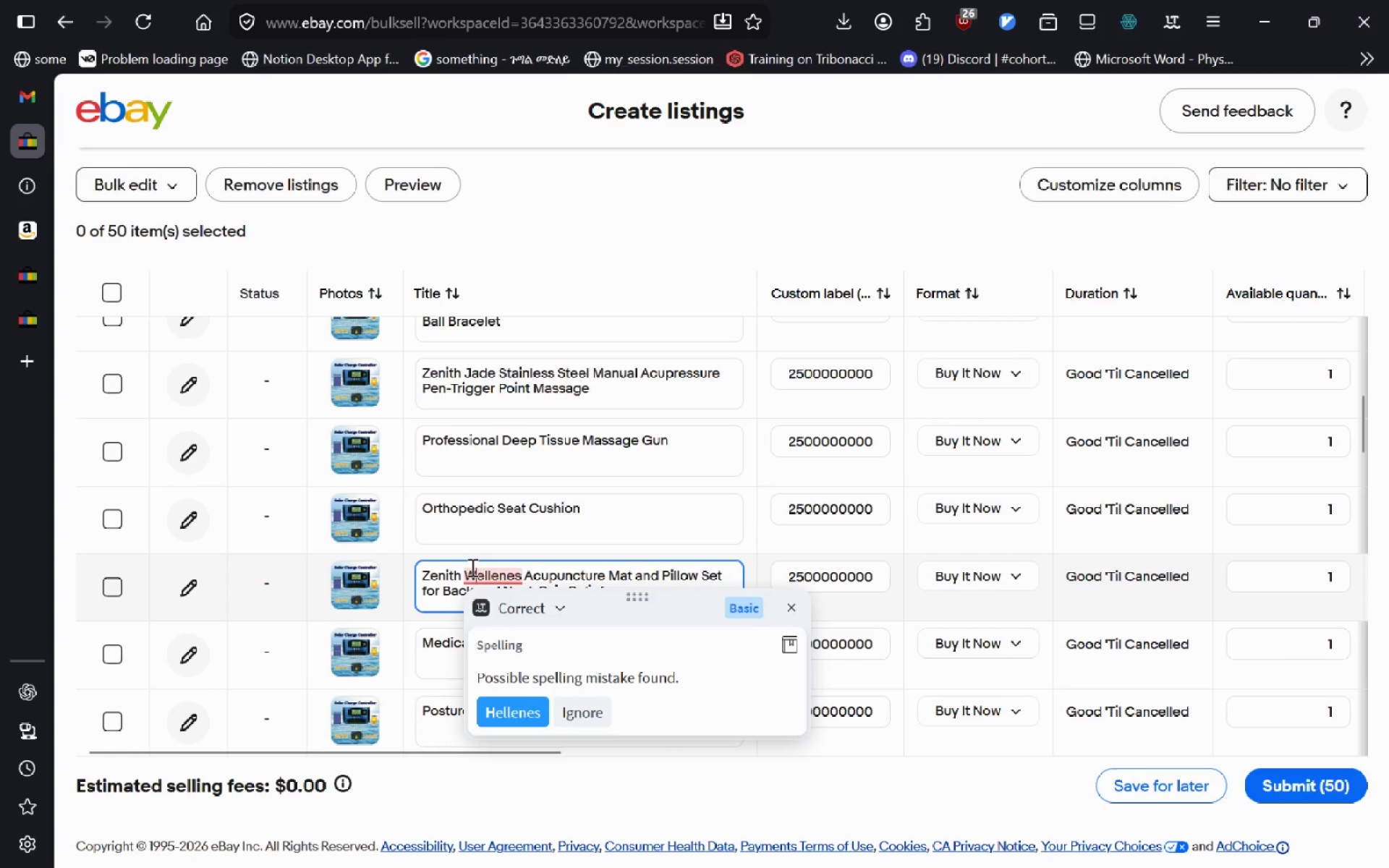 
key(Shift+W)
 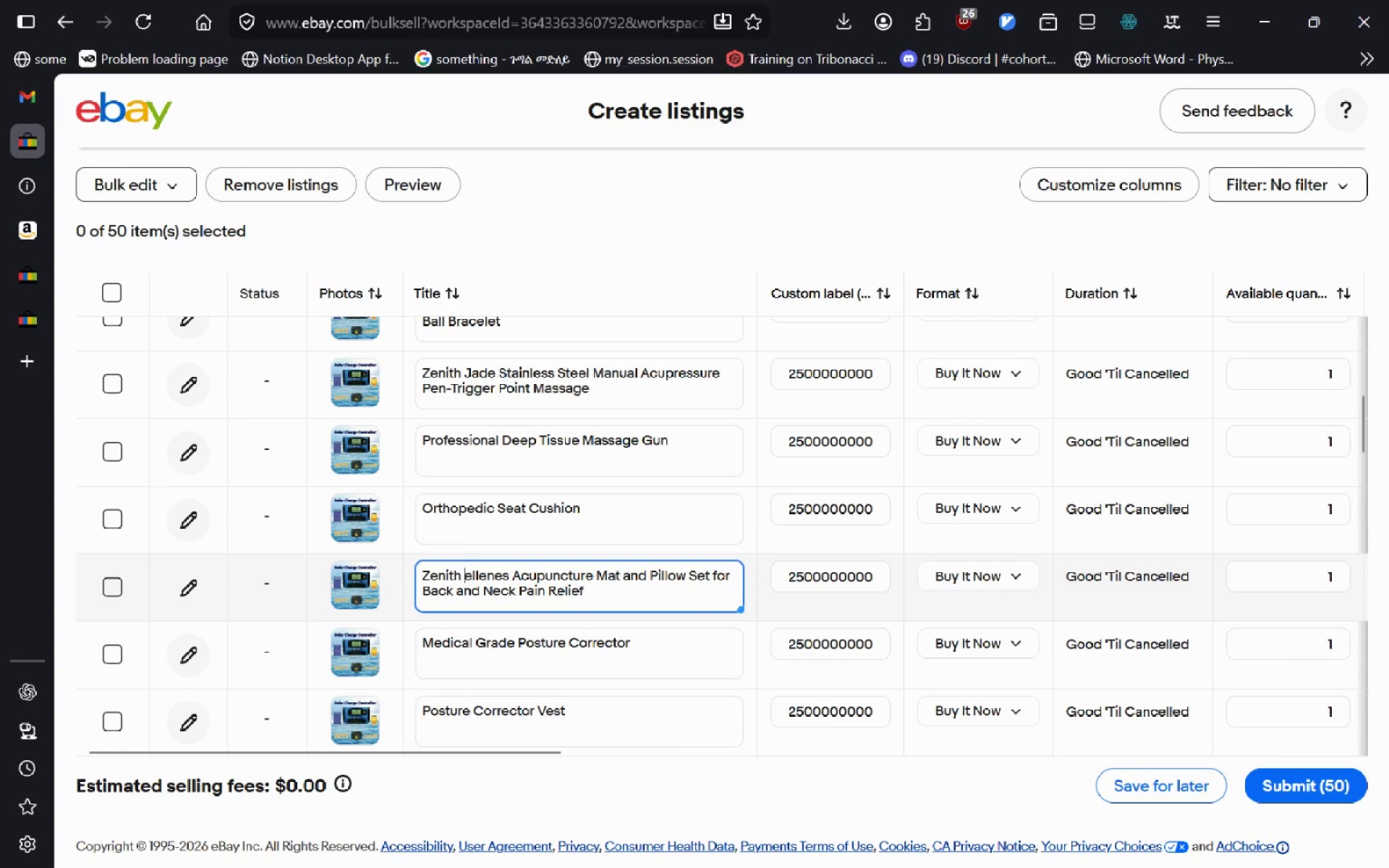 
key(Control+Delete)
 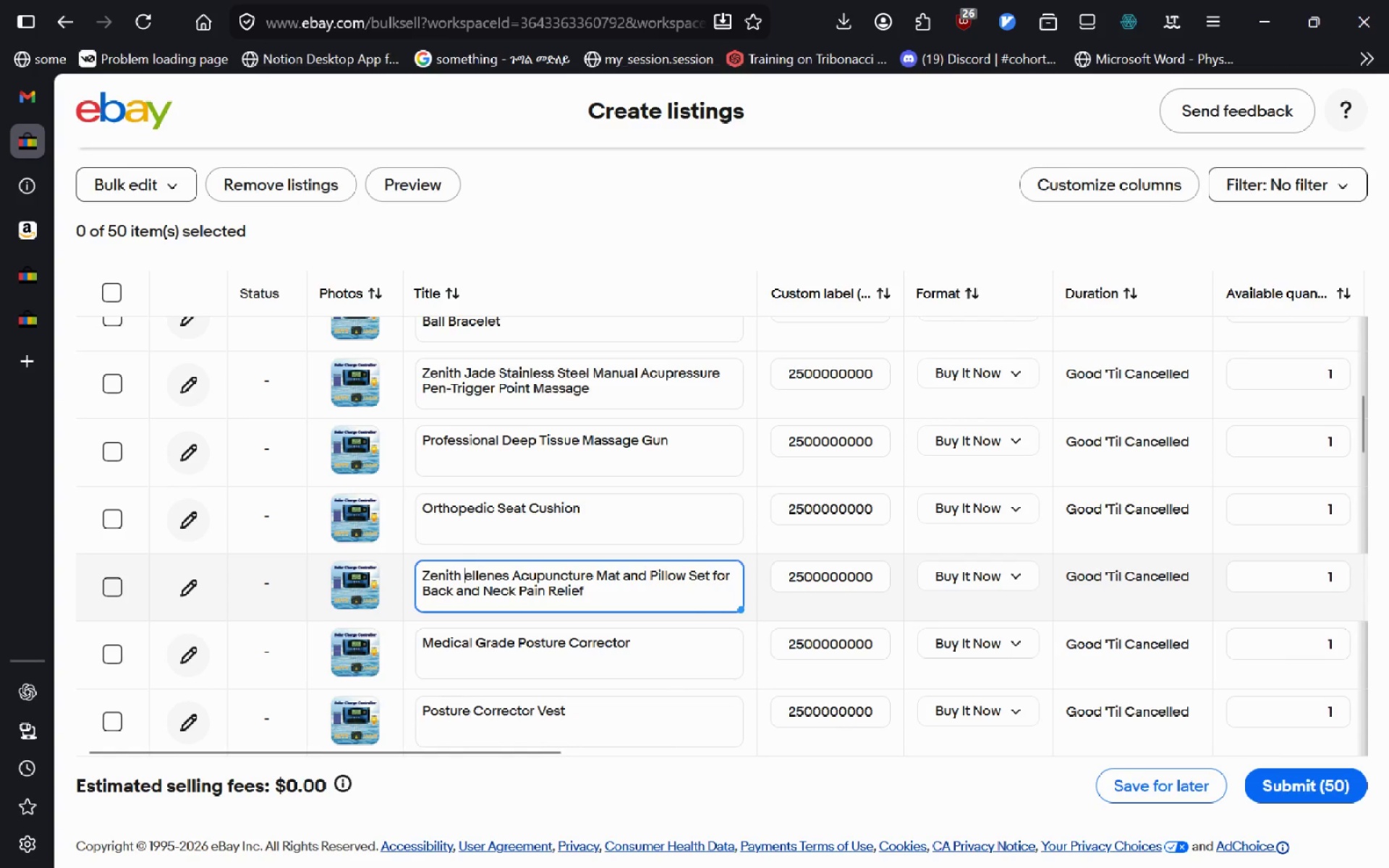 
type(ellness )
 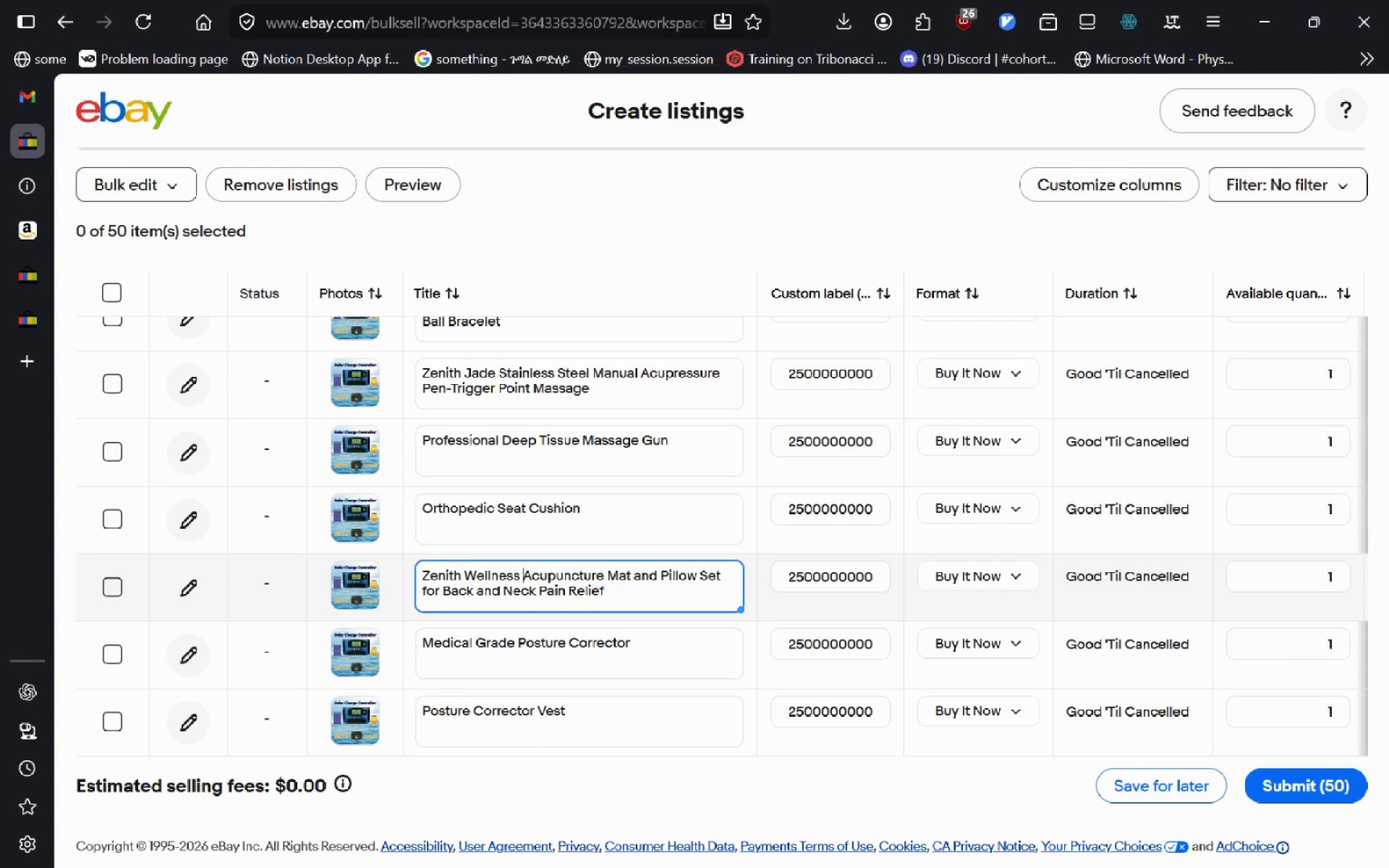 
left_click([635, 592])
 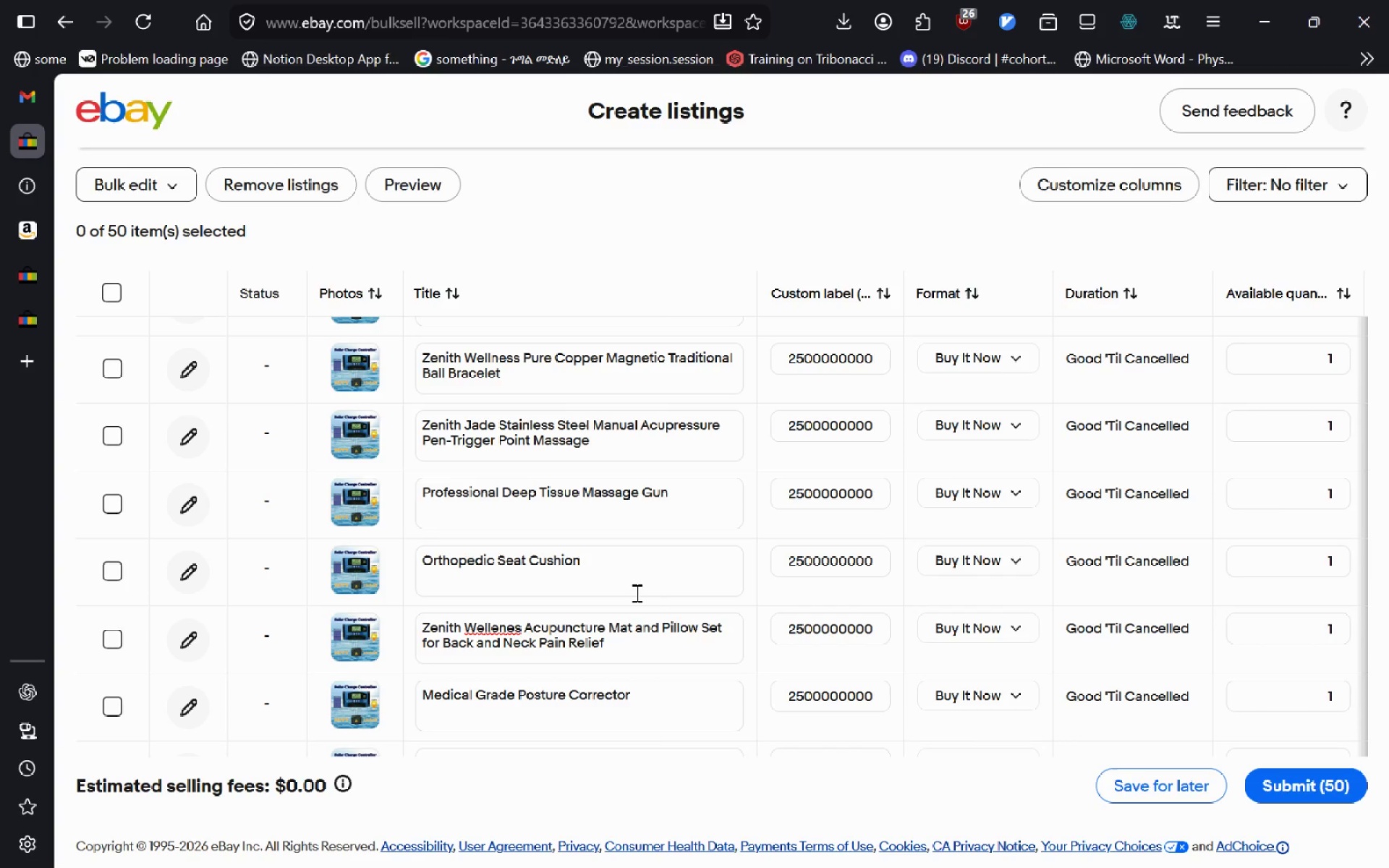 
wait(31.81)
 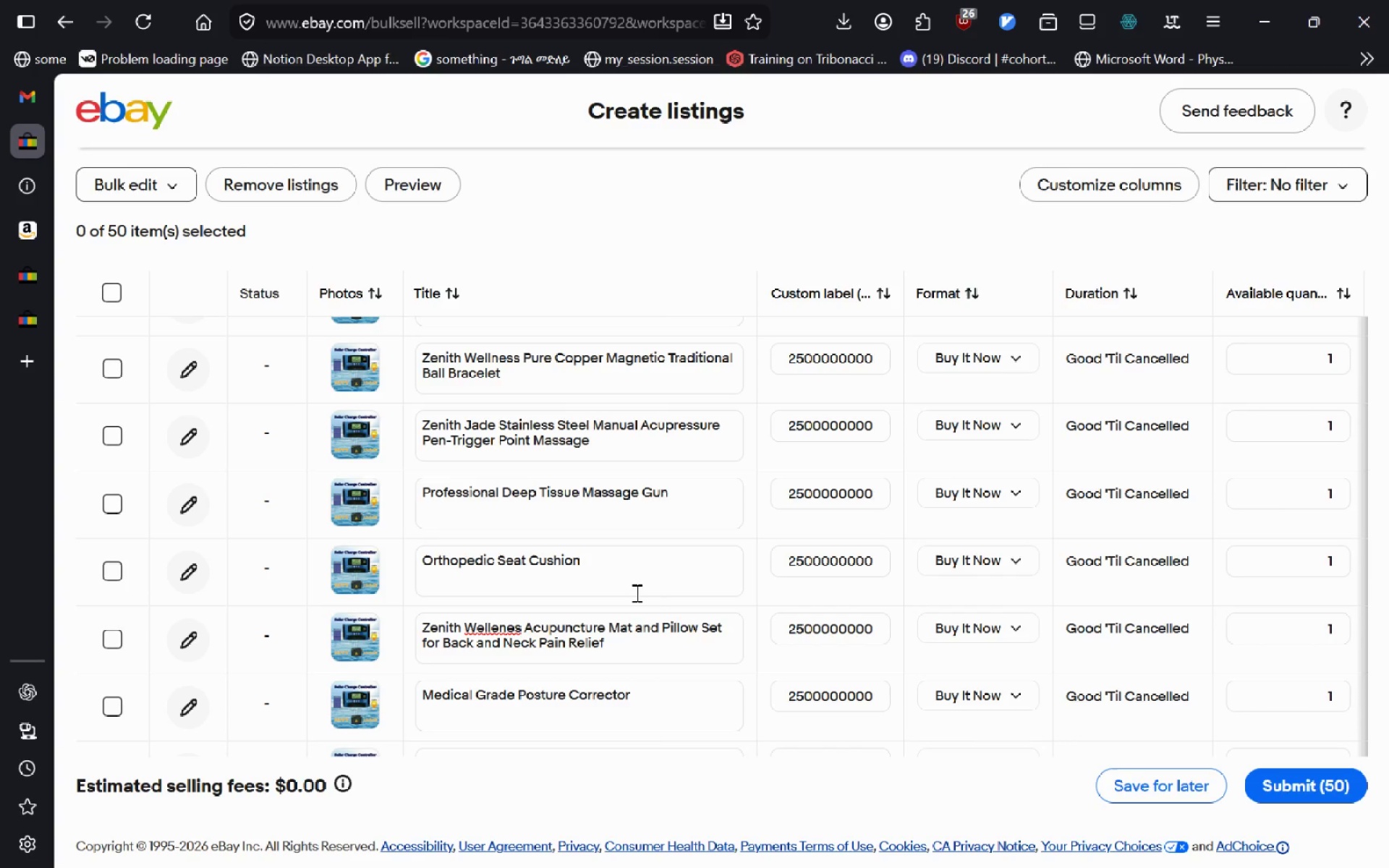 
left_click([876, 838])